 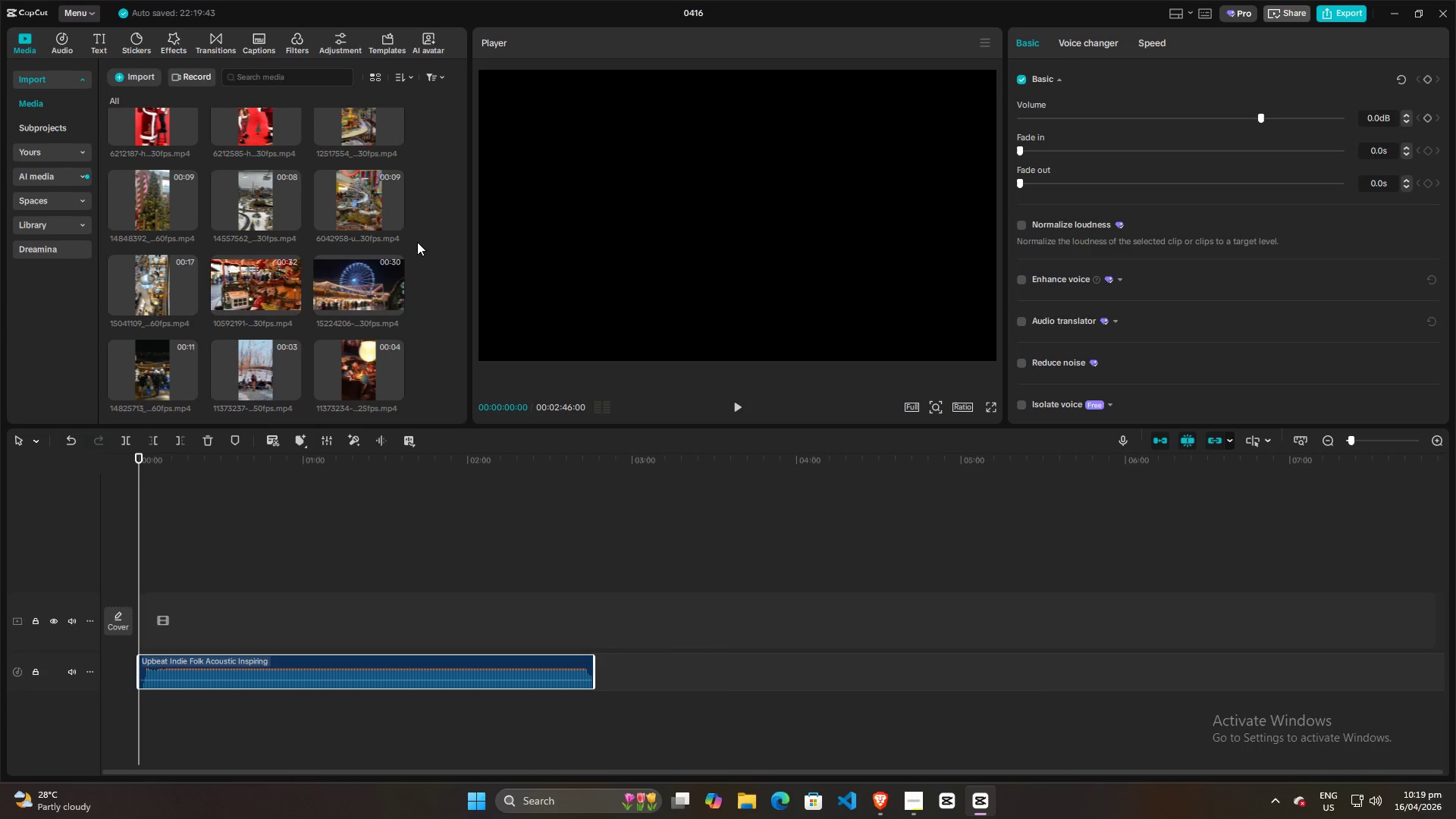 
scroll: coordinate [419, 245], scroll_direction: up, amount: 12.0
 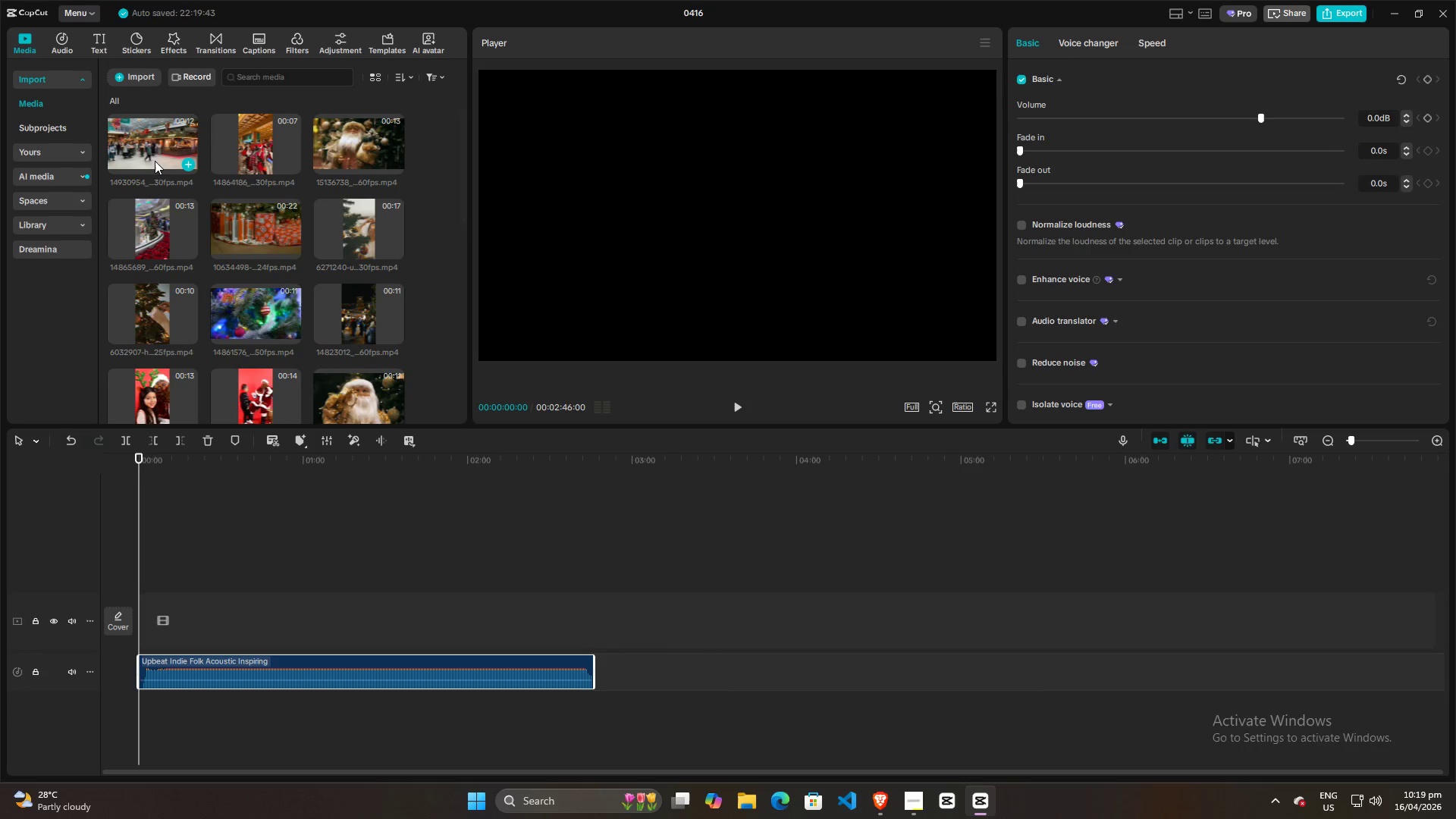 
left_click([149, 142])
 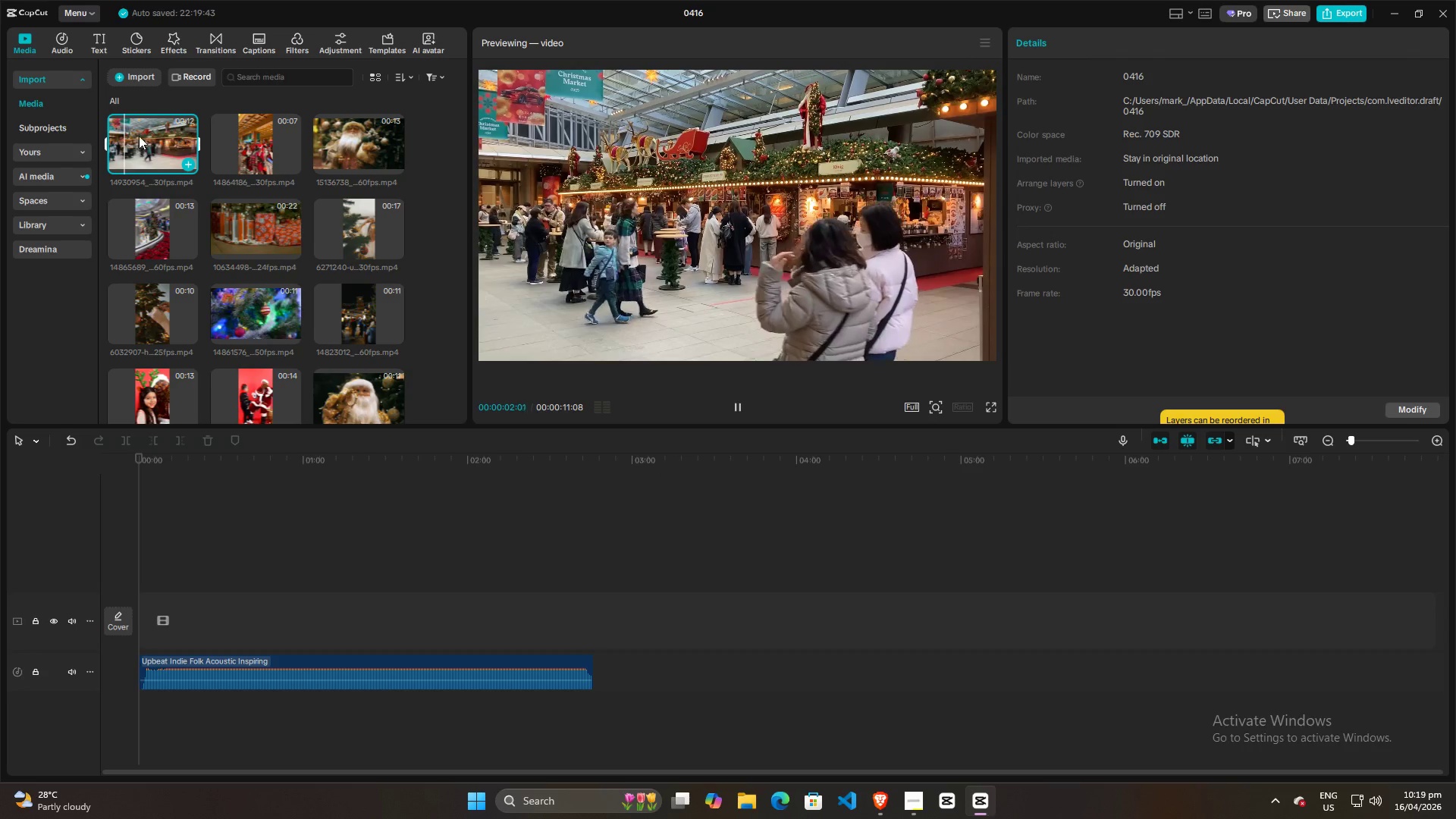 
left_click([256, 140])
 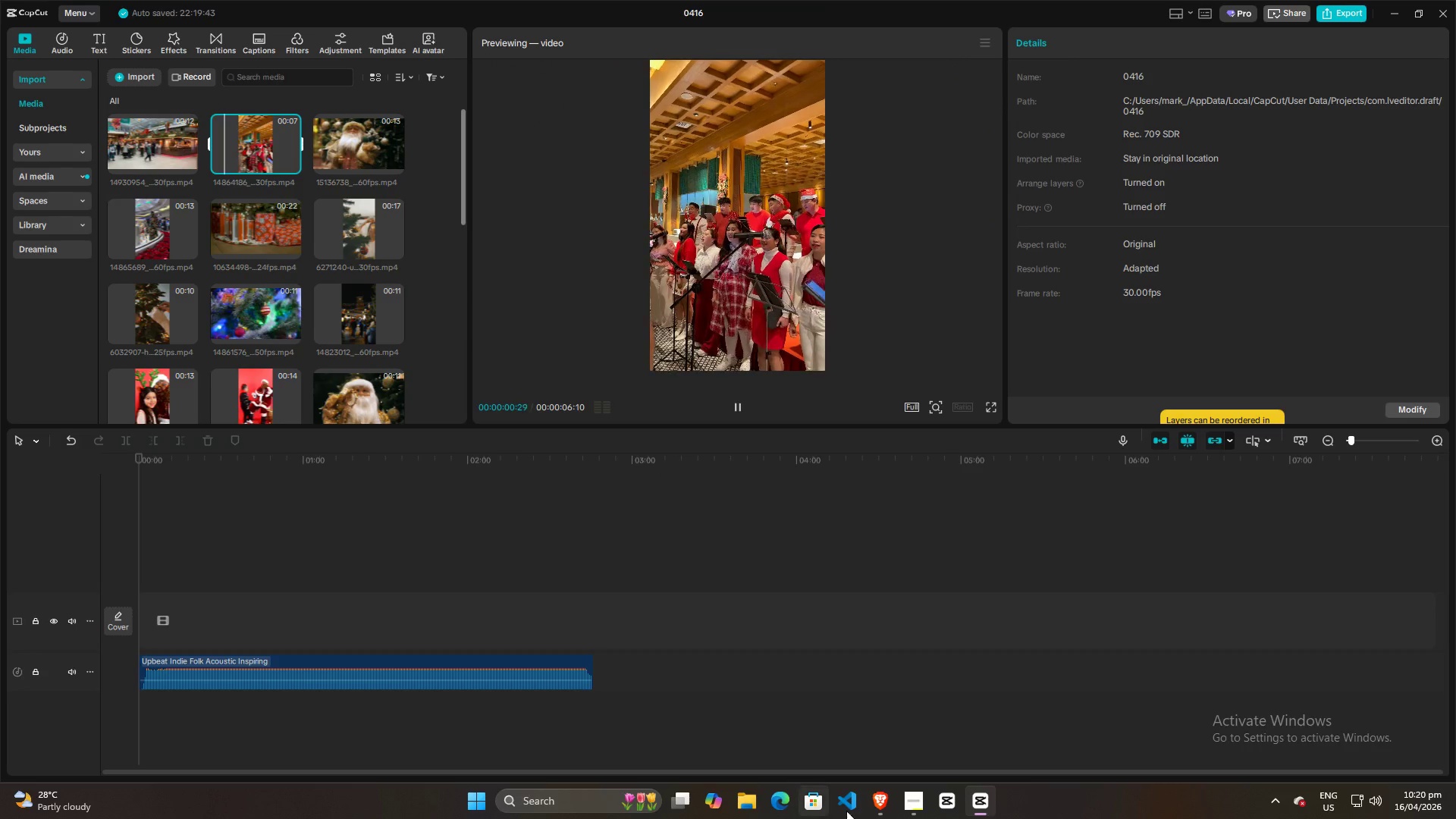 
left_click([919, 800])